 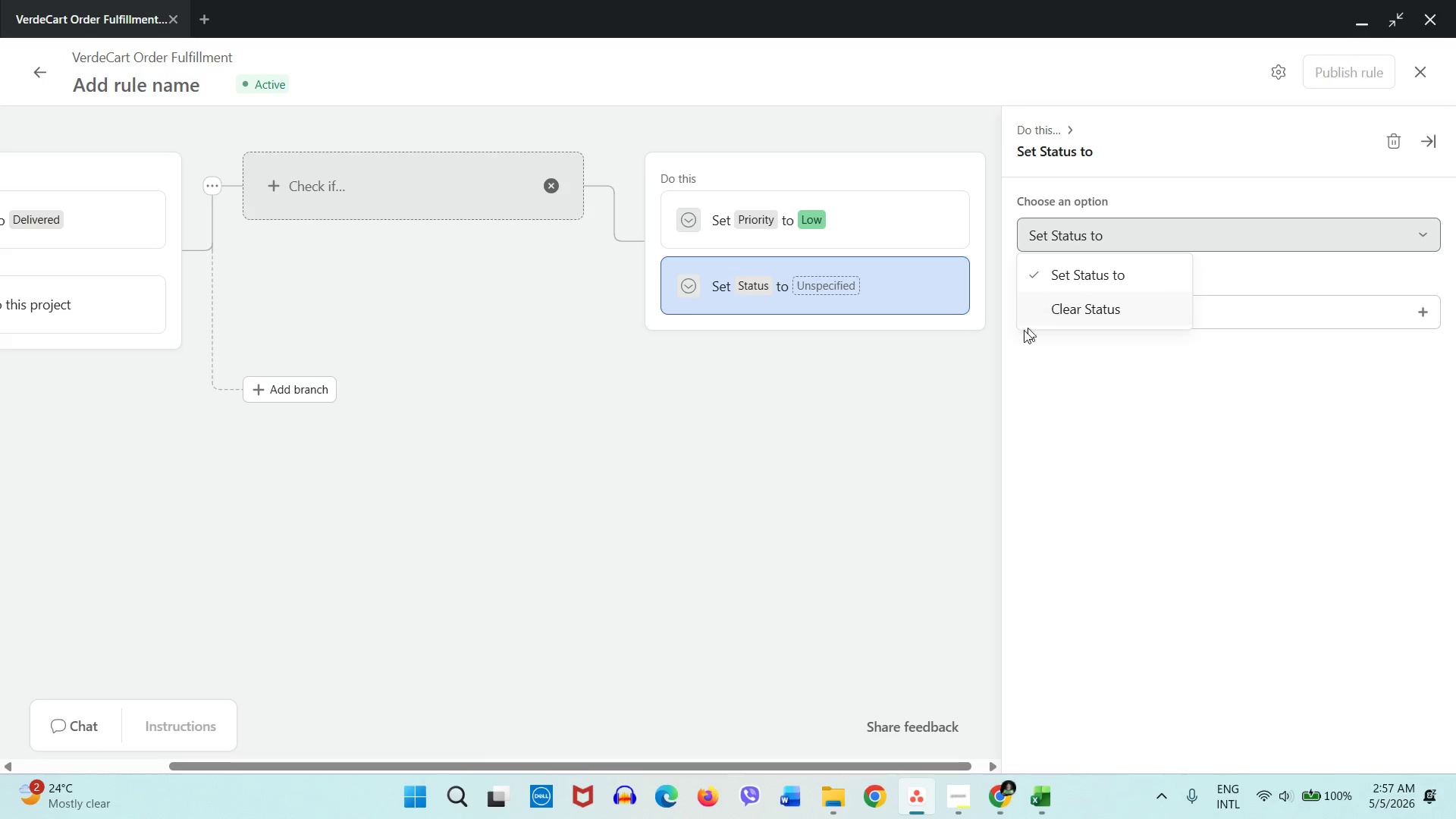 
left_click([1385, 144])
 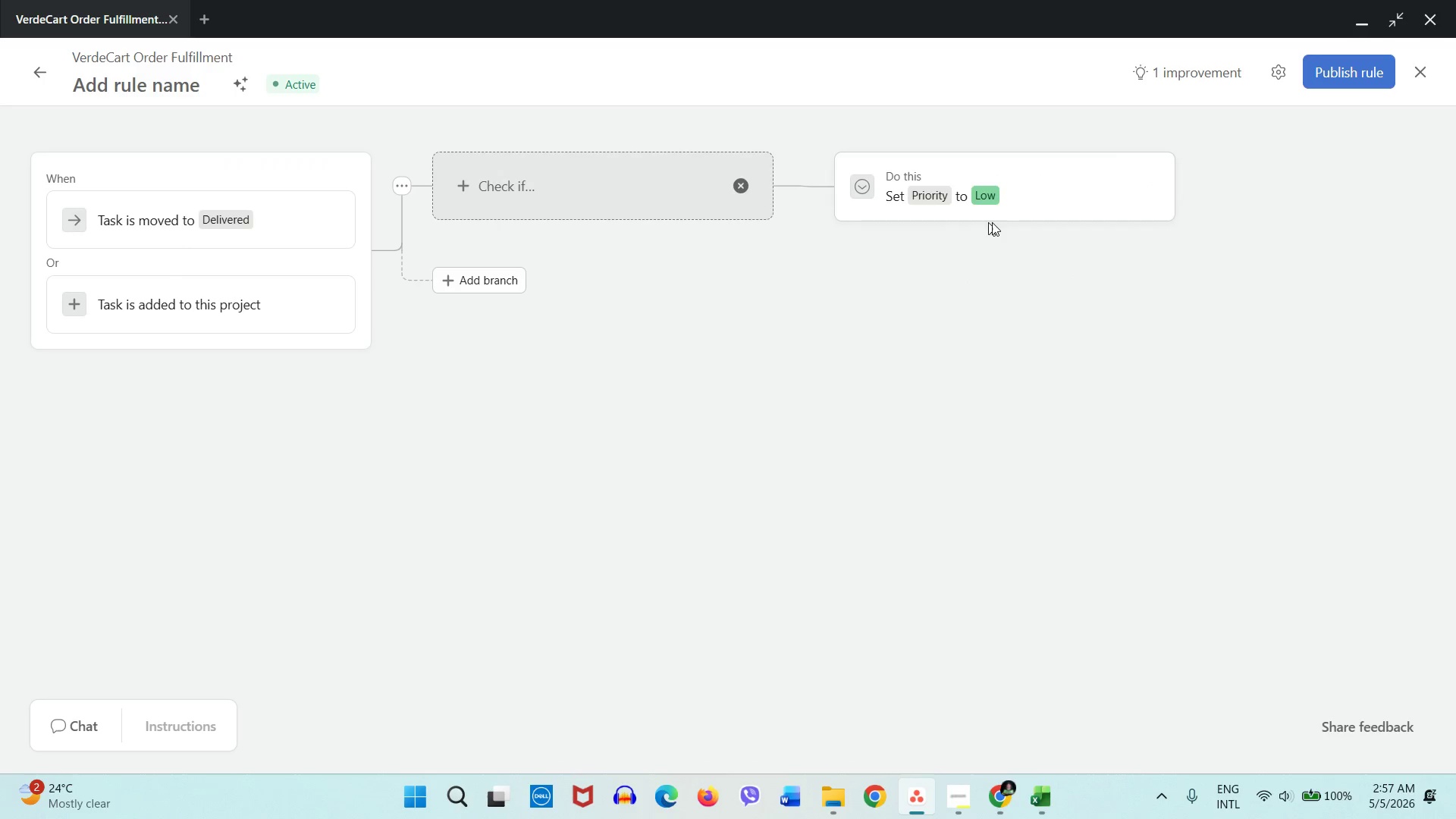 
left_click([996, 222])
 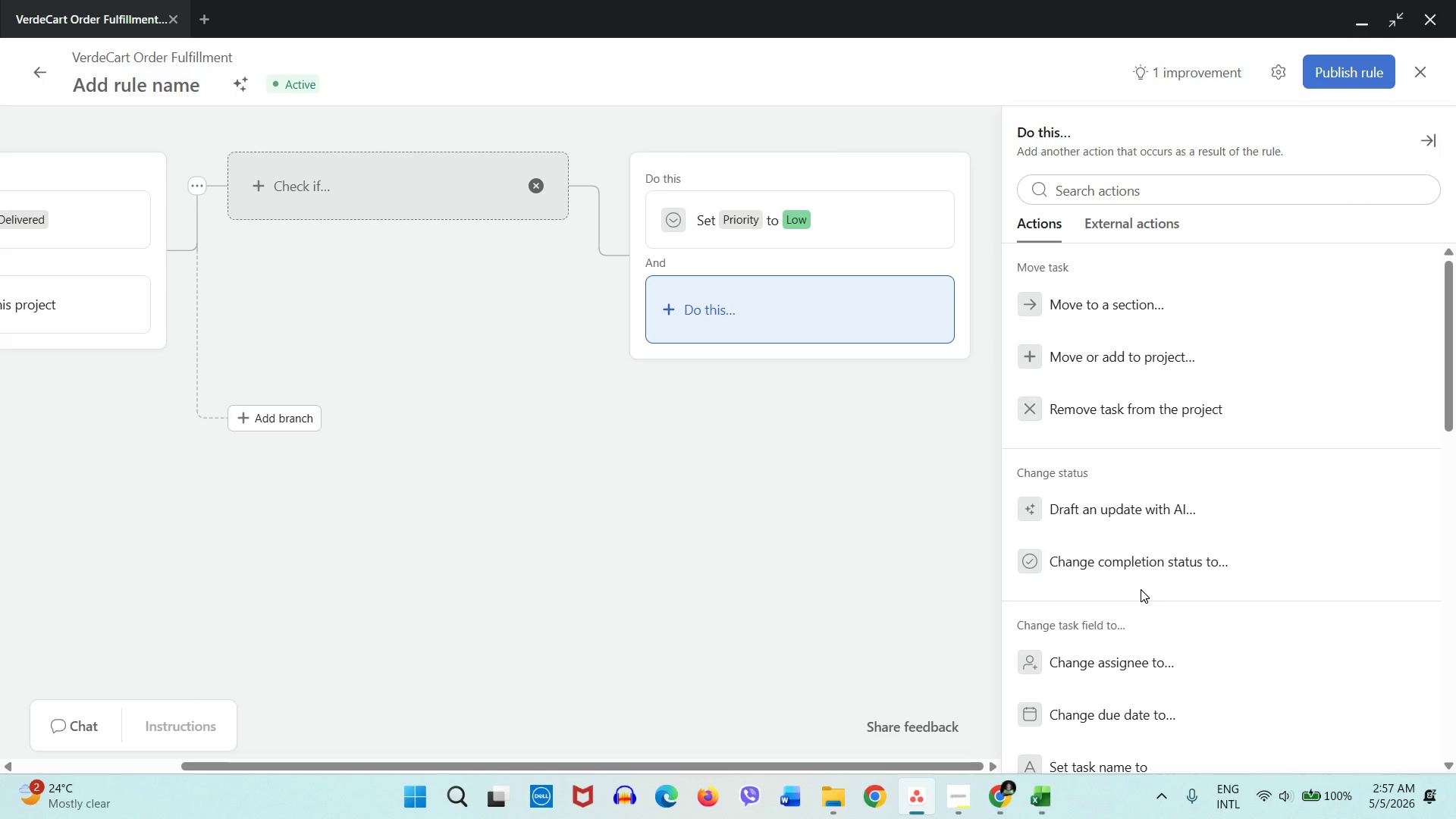 
scroll: coordinate [1143, 571], scroll_direction: down, amount: 1.0
 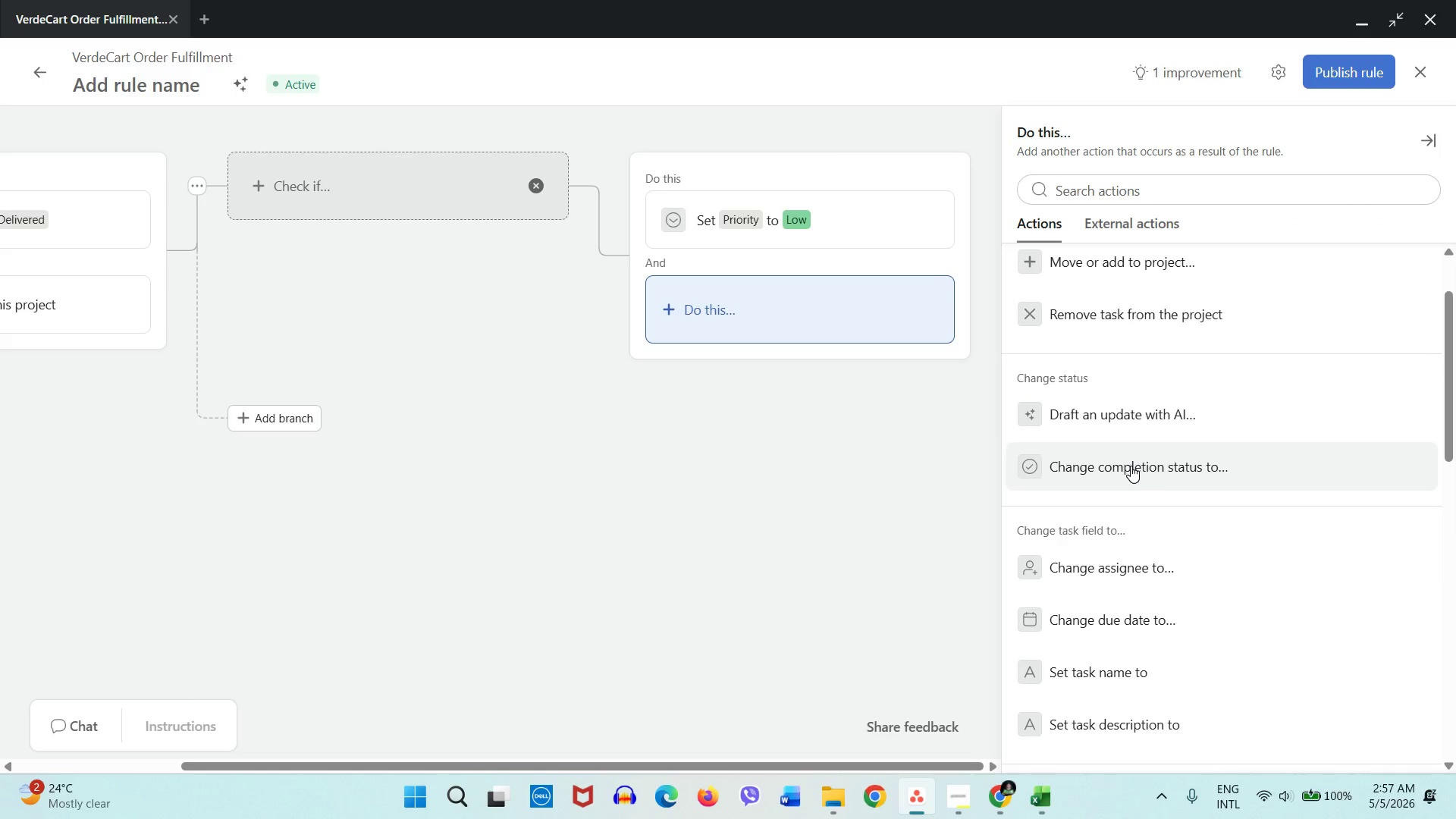 
left_click([1131, 466])
 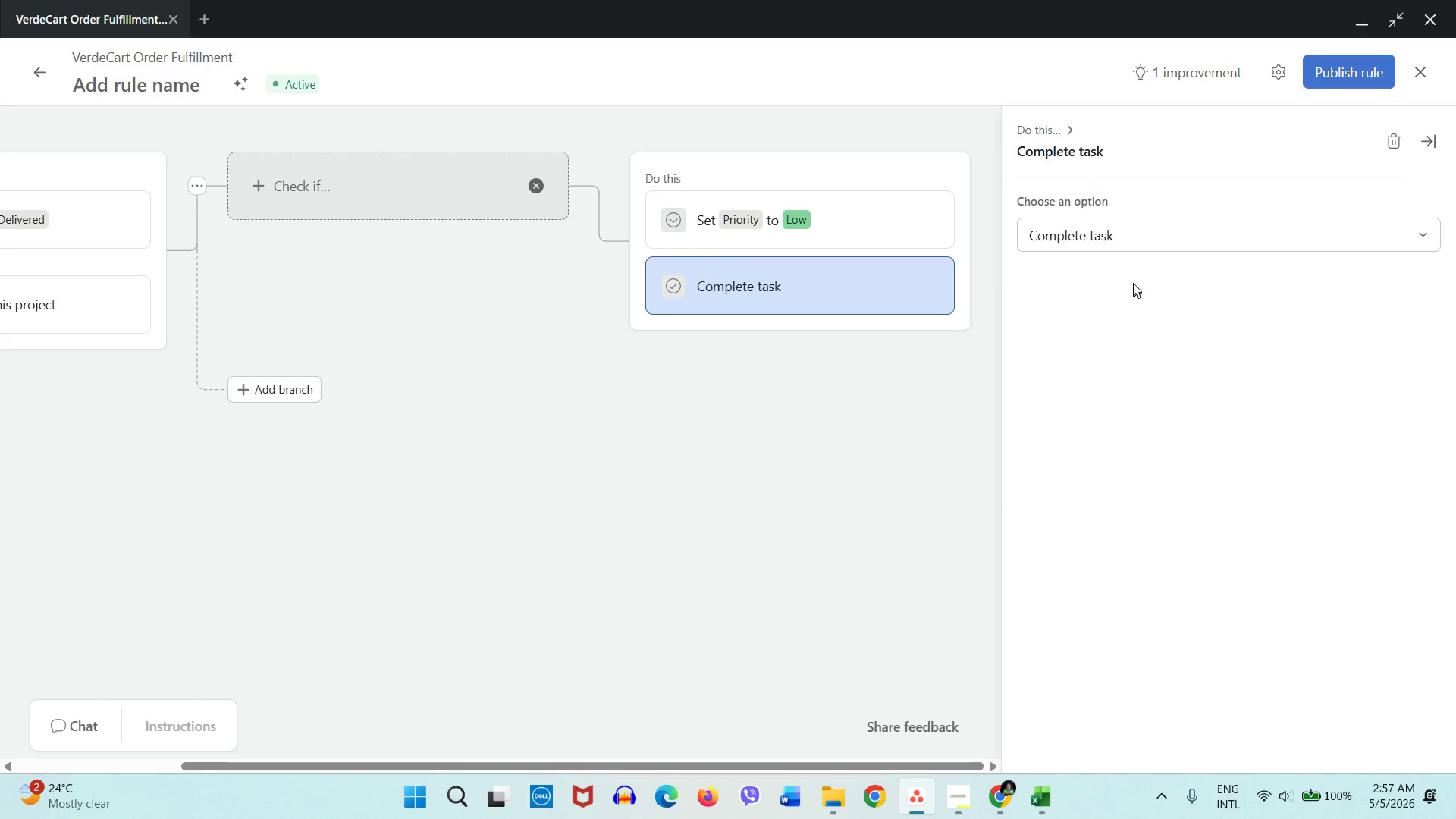 
left_click([1132, 232])
 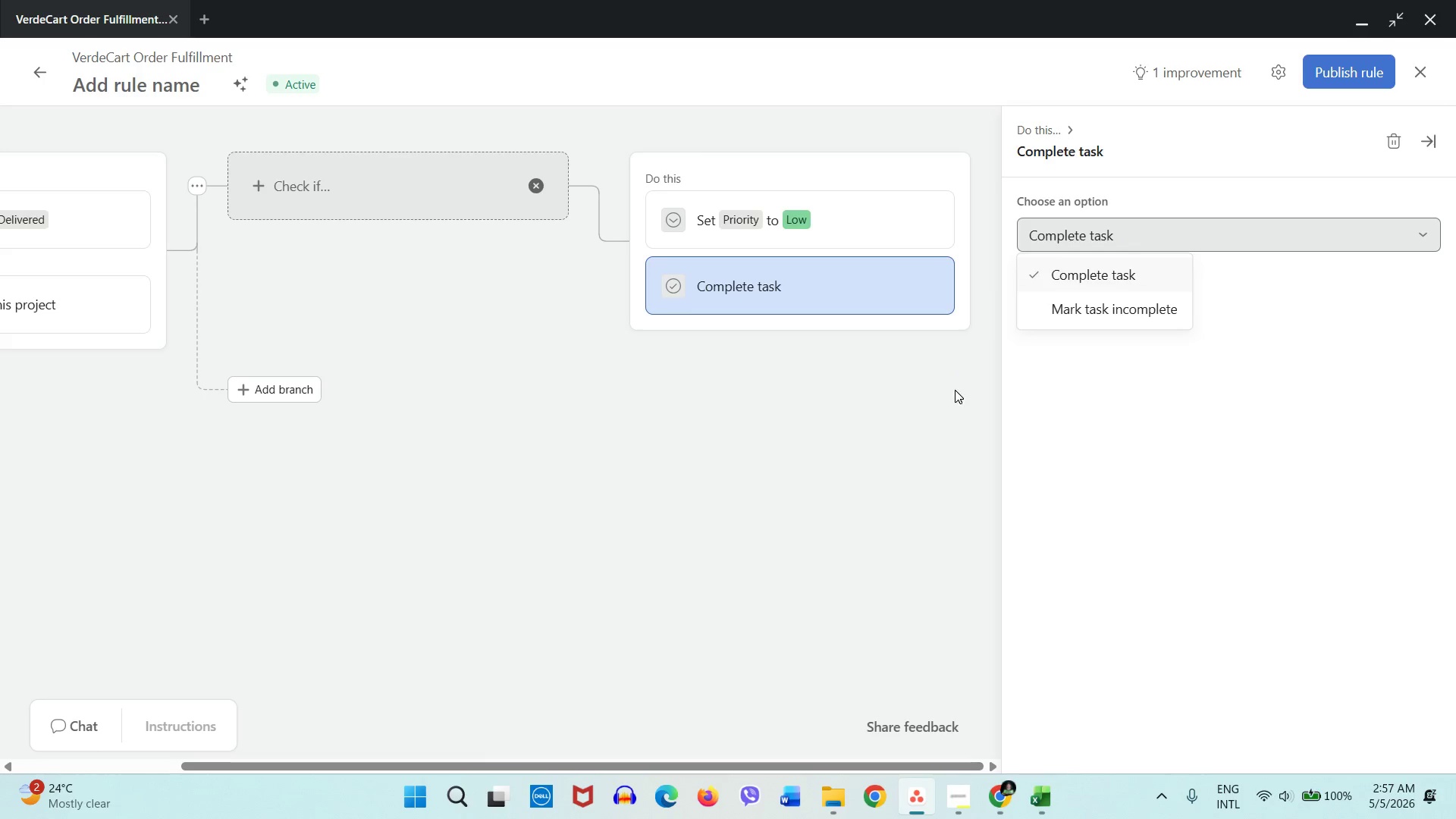 
double_click([955, 394])
 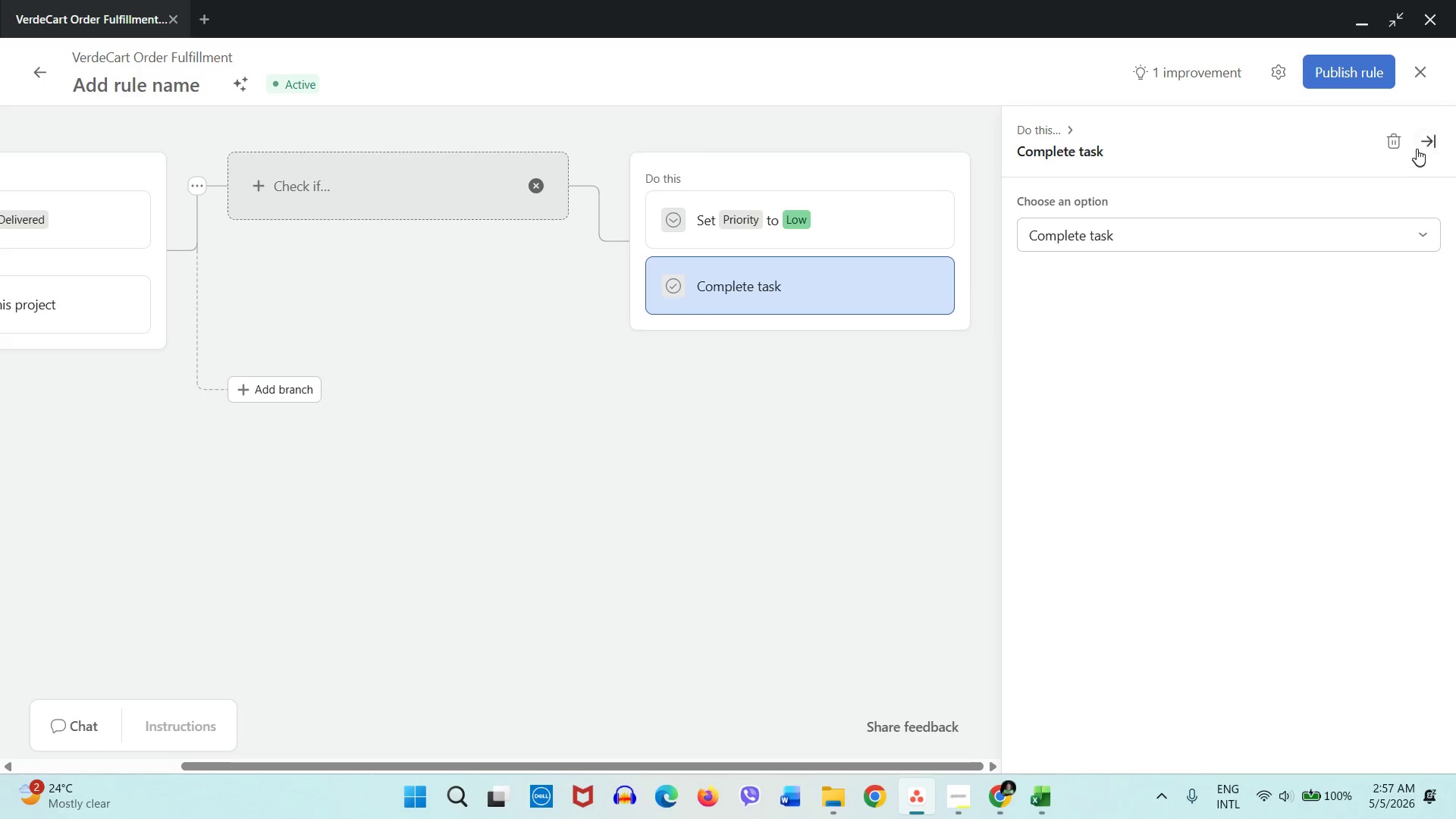 
left_click([1423, 143])
 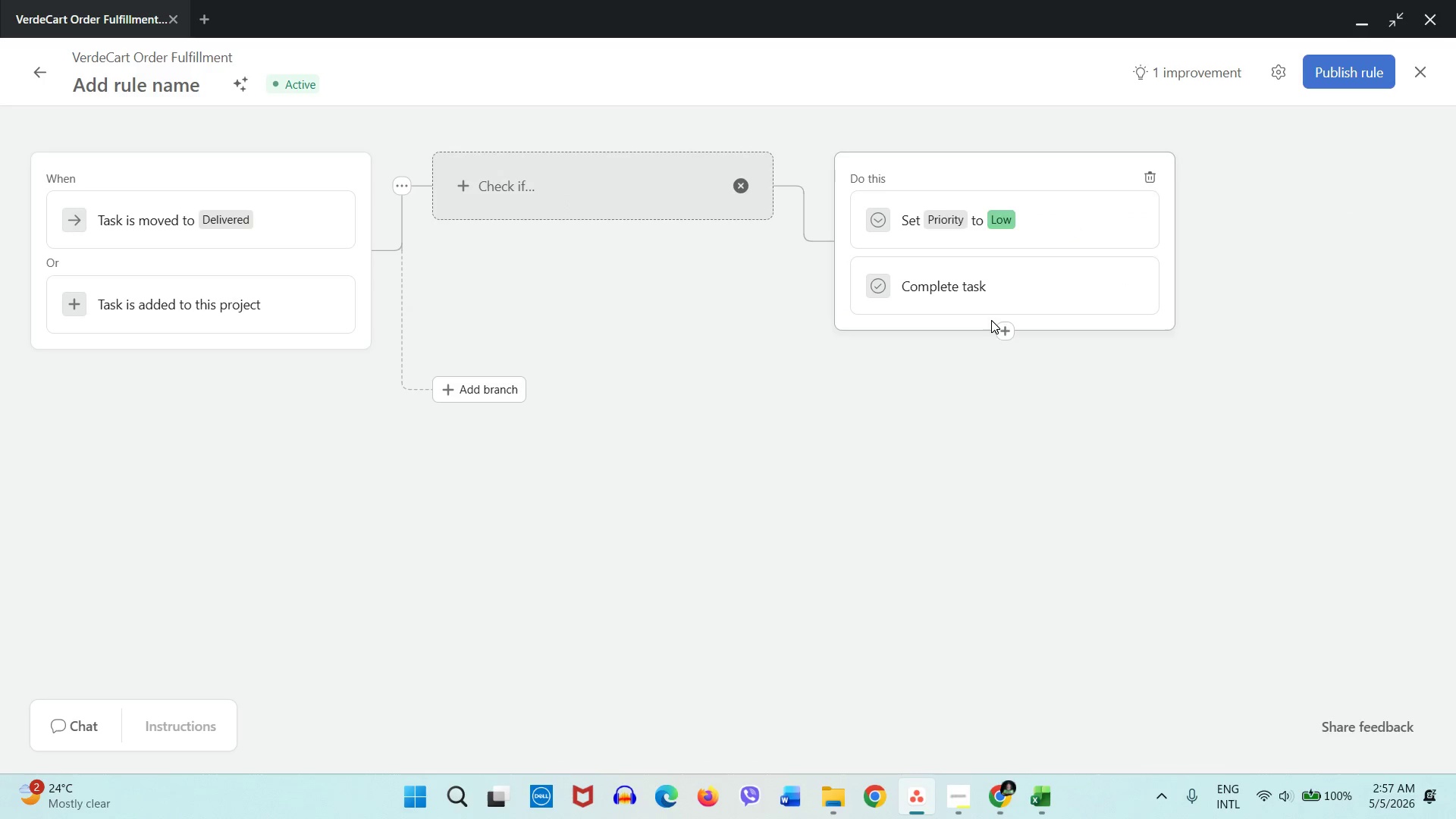 
left_click([999, 331])
 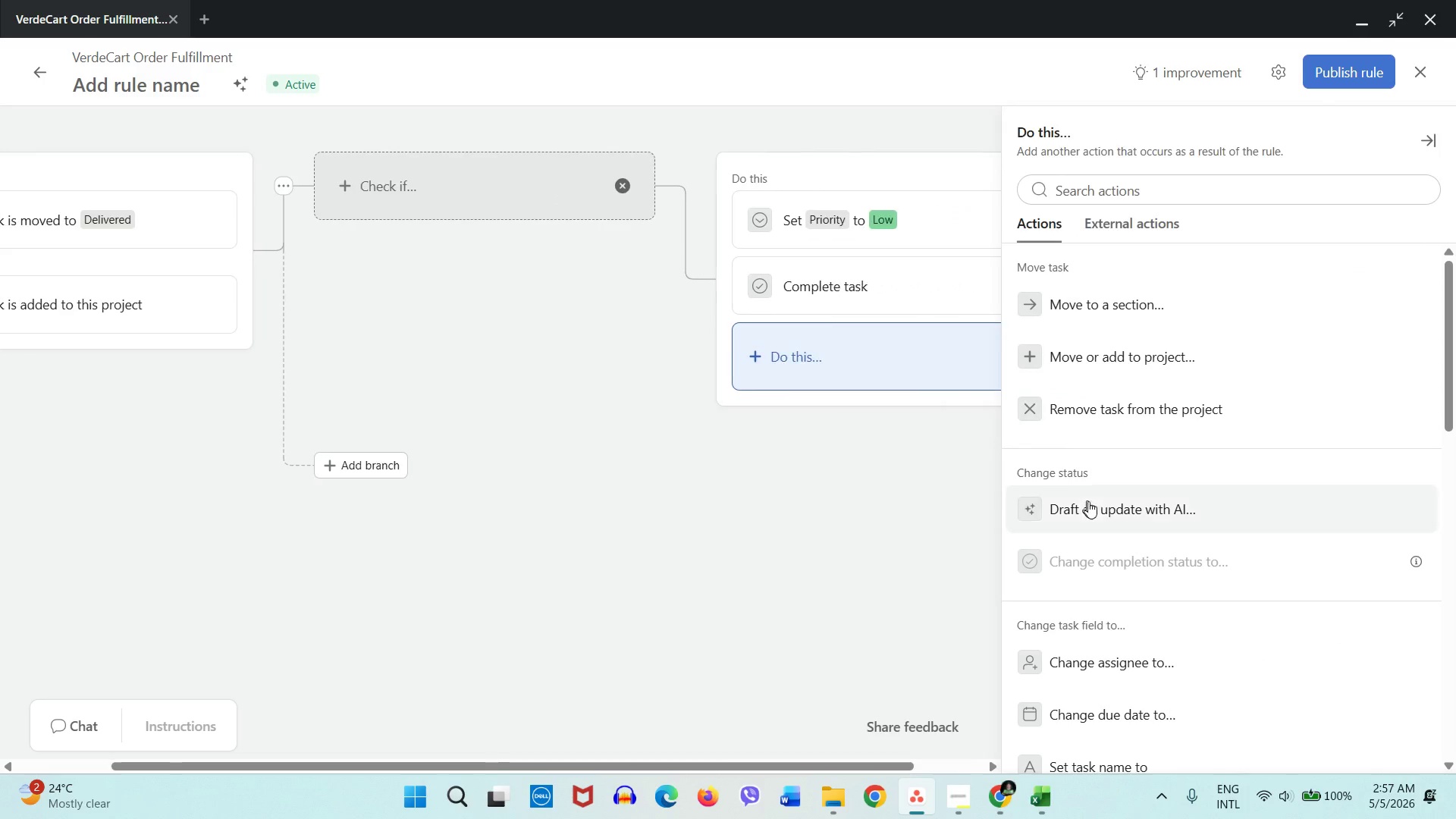 
scroll: coordinate [1155, 523], scroll_direction: down, amount: 11.0
 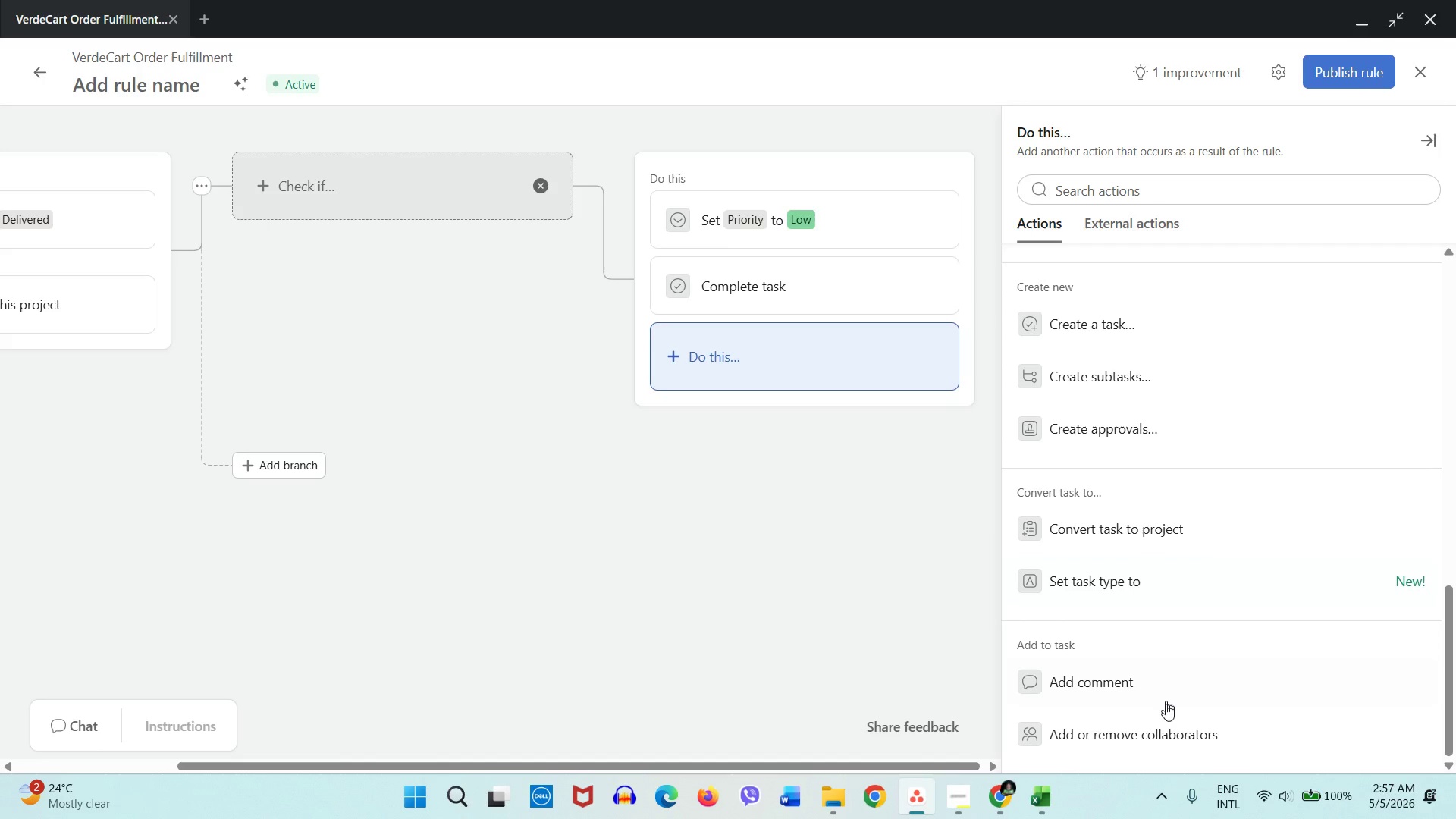 
scroll: coordinate [1166, 710], scroll_direction: up, amount: 3.0
 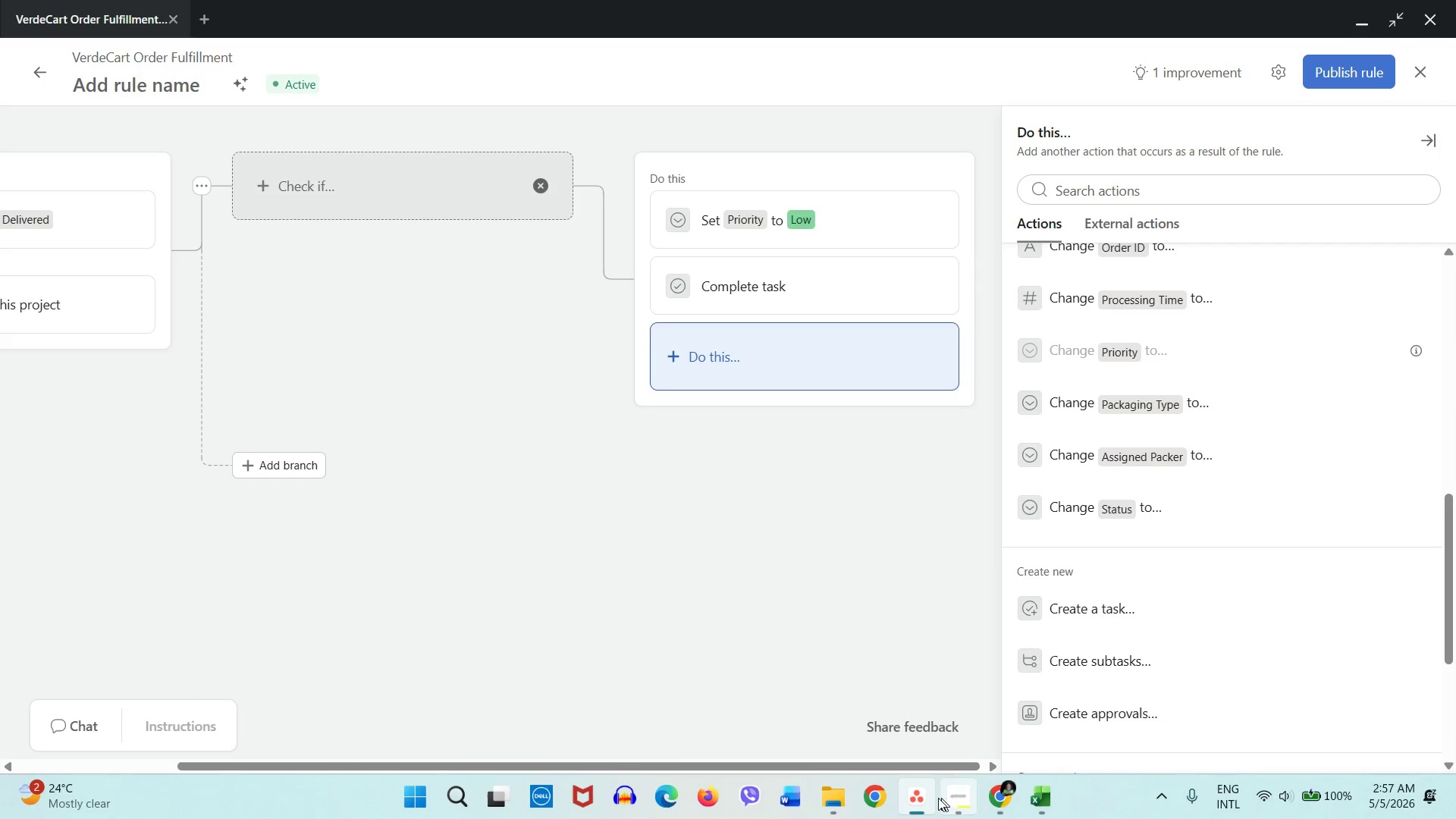 
left_click([966, 800])